 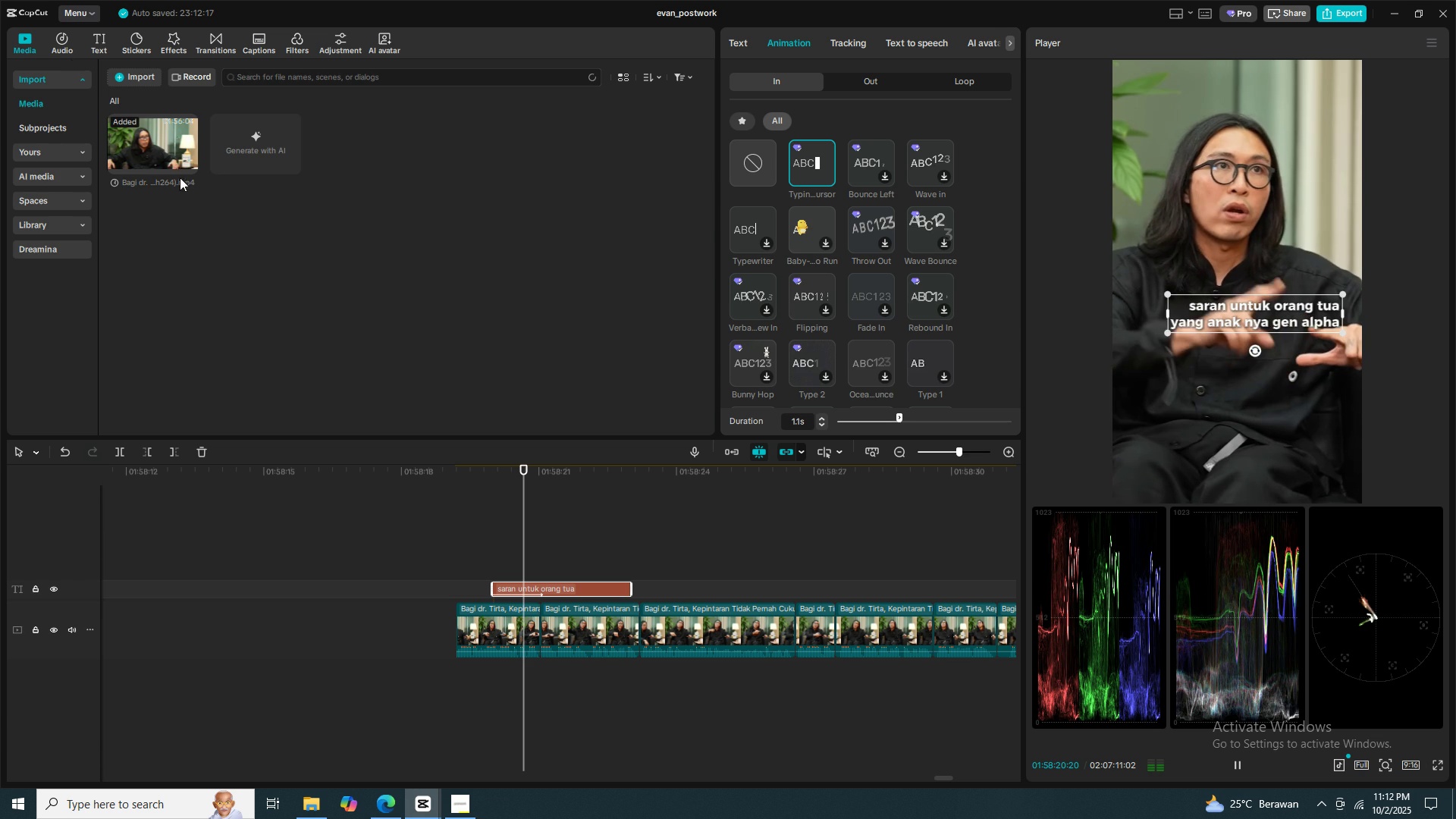 
left_click([225, 73])
 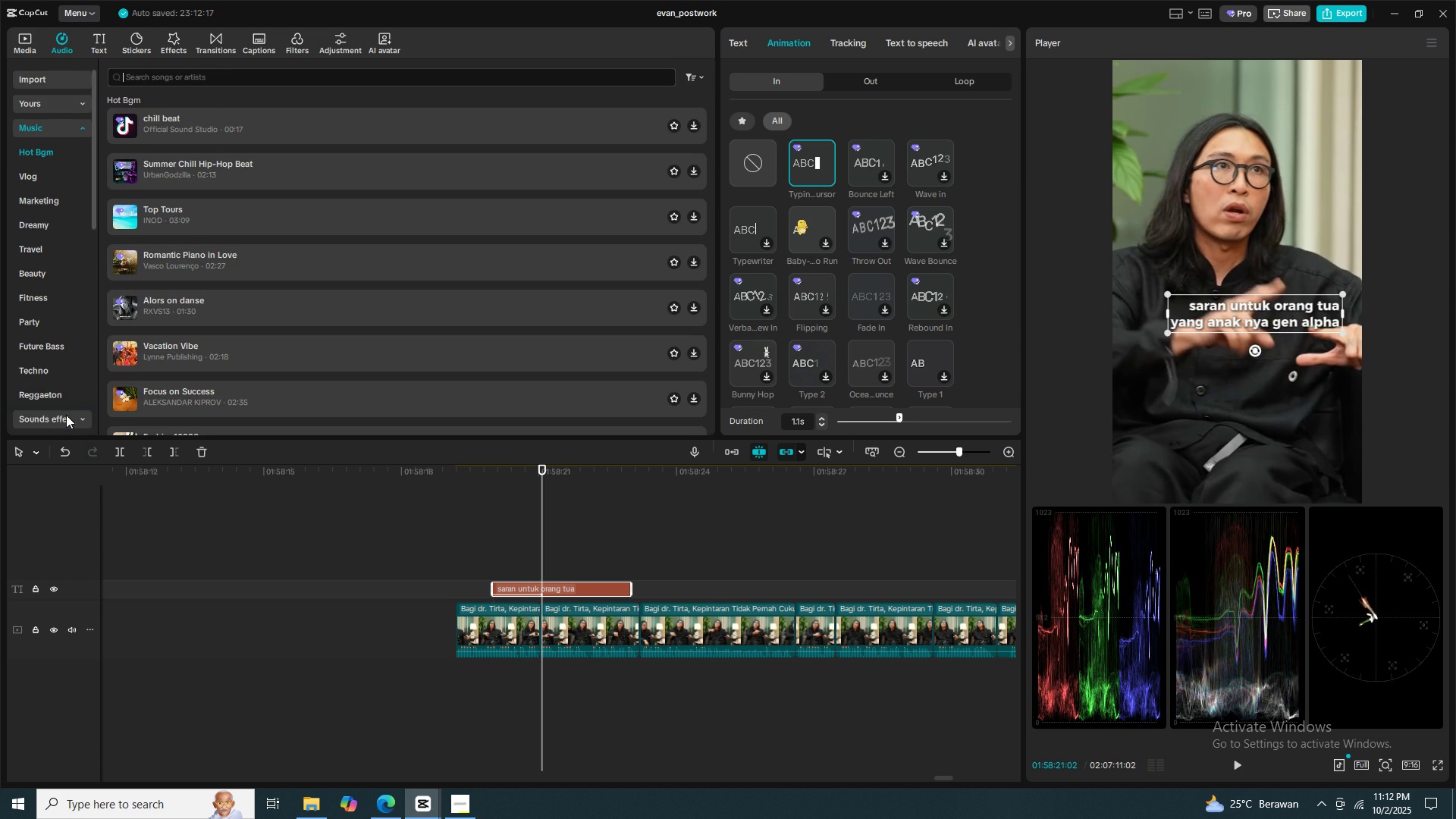 
left_click([66, 415])
 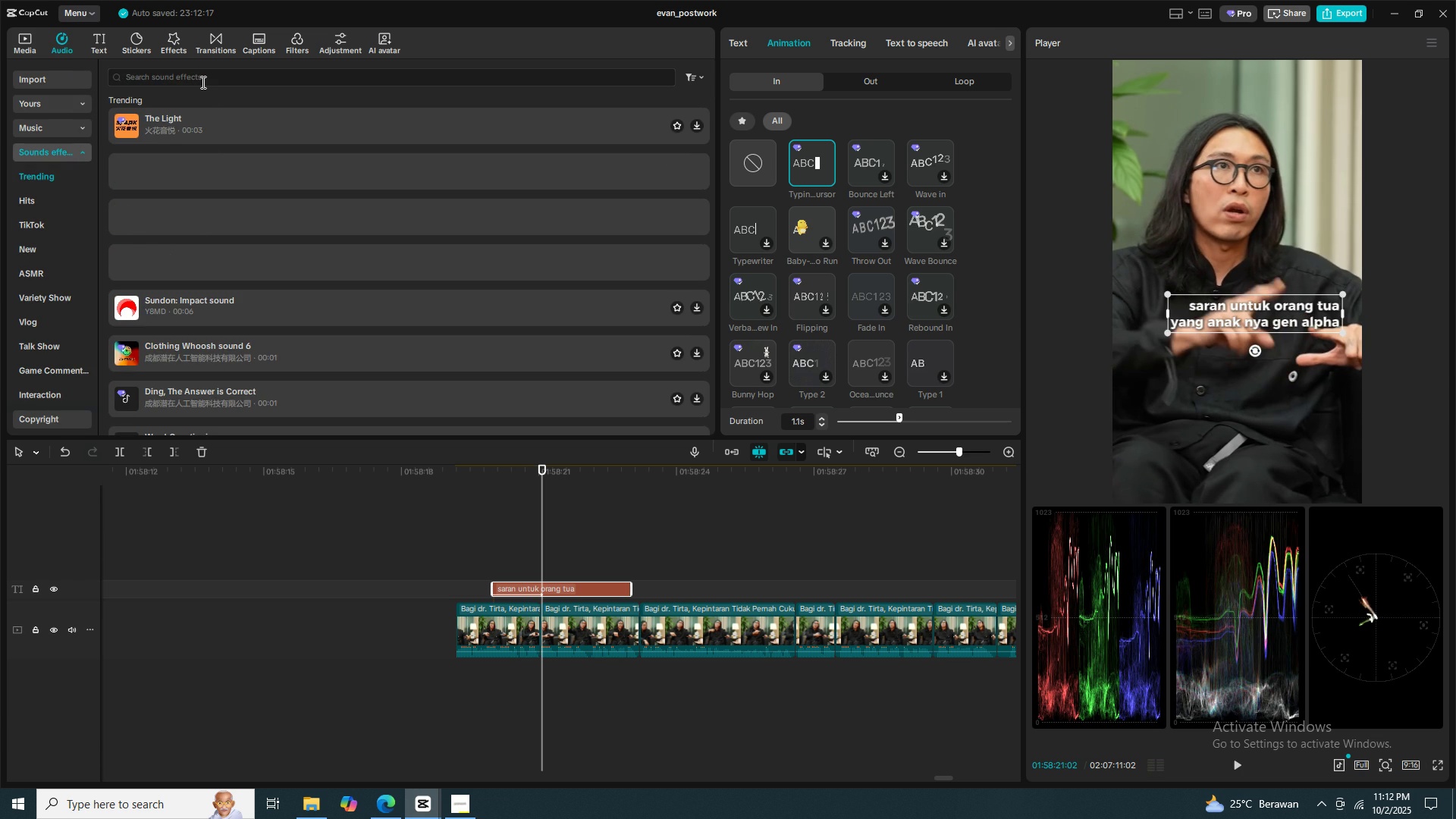 
left_click([202, 82])
 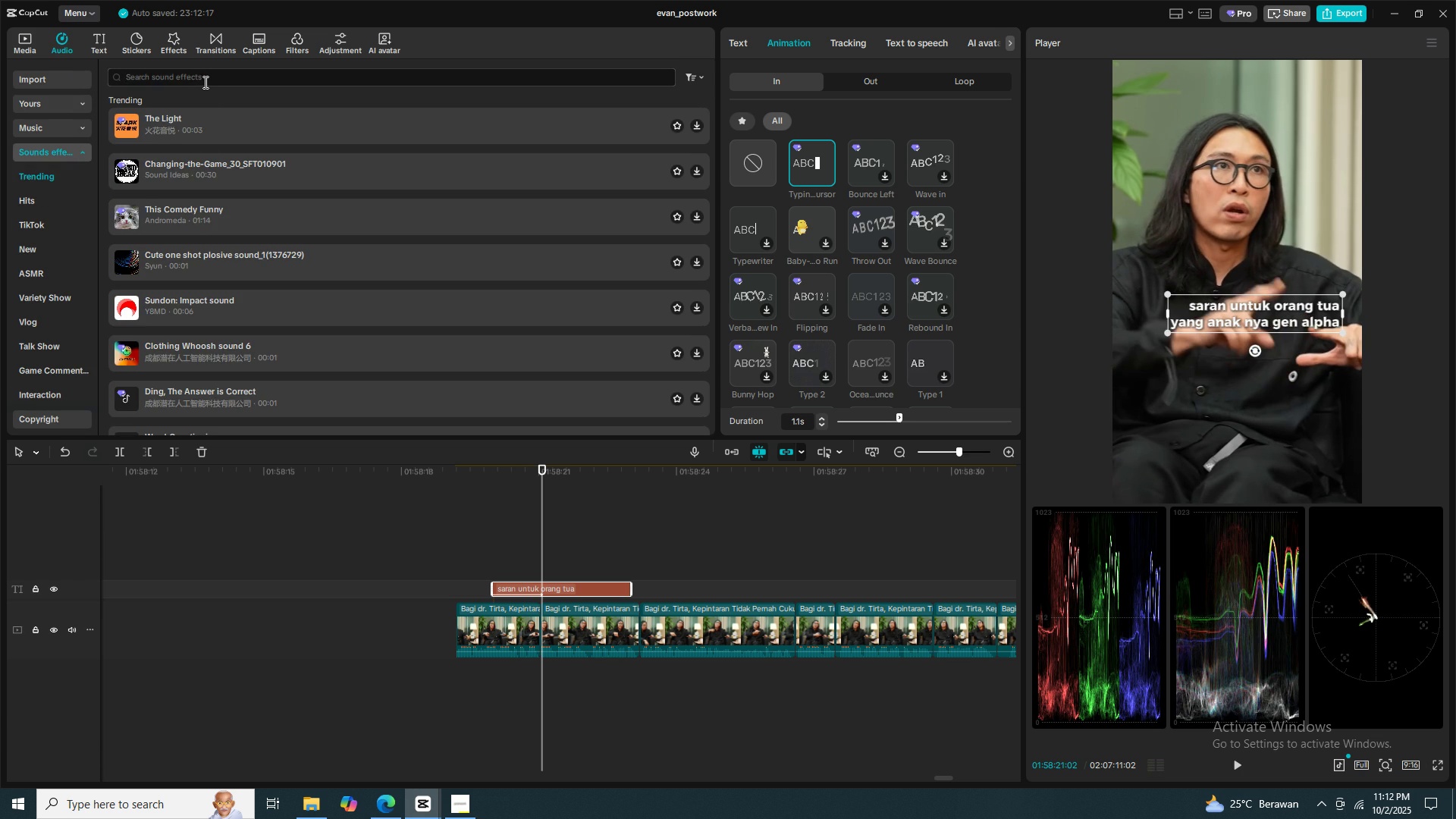 
type(typing)
 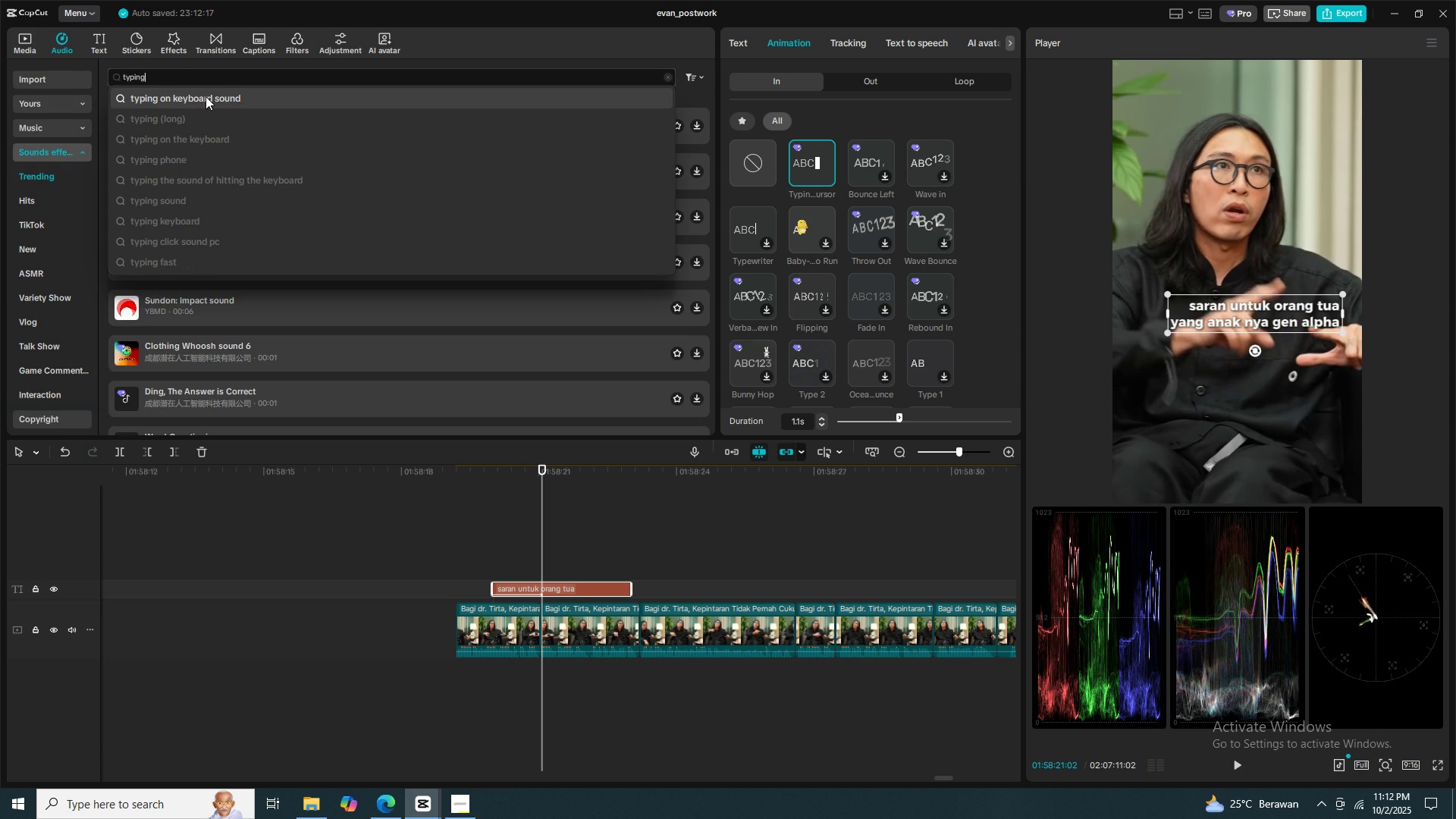 
left_click([206, 95])
 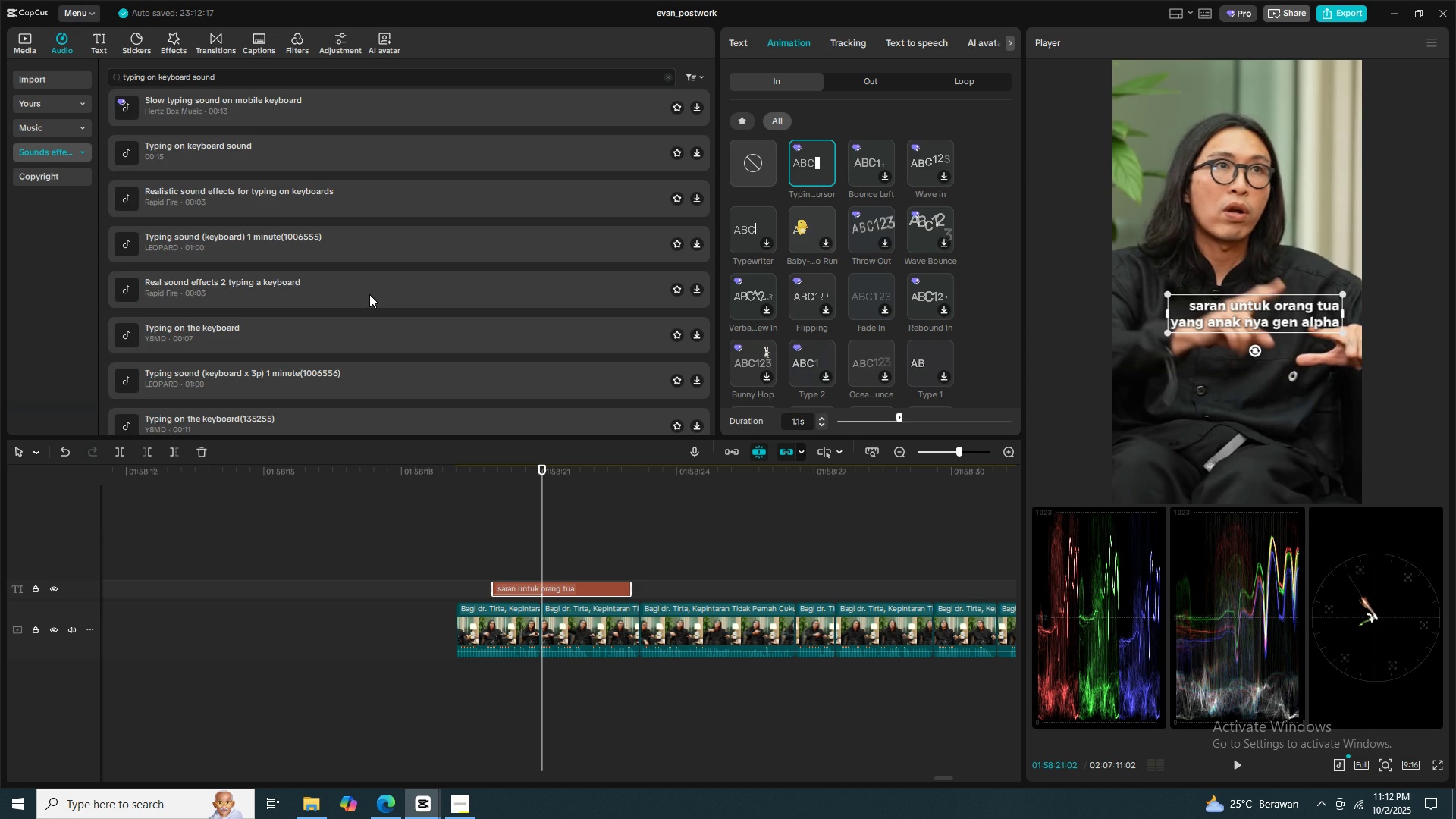 
left_click([322, 114])
 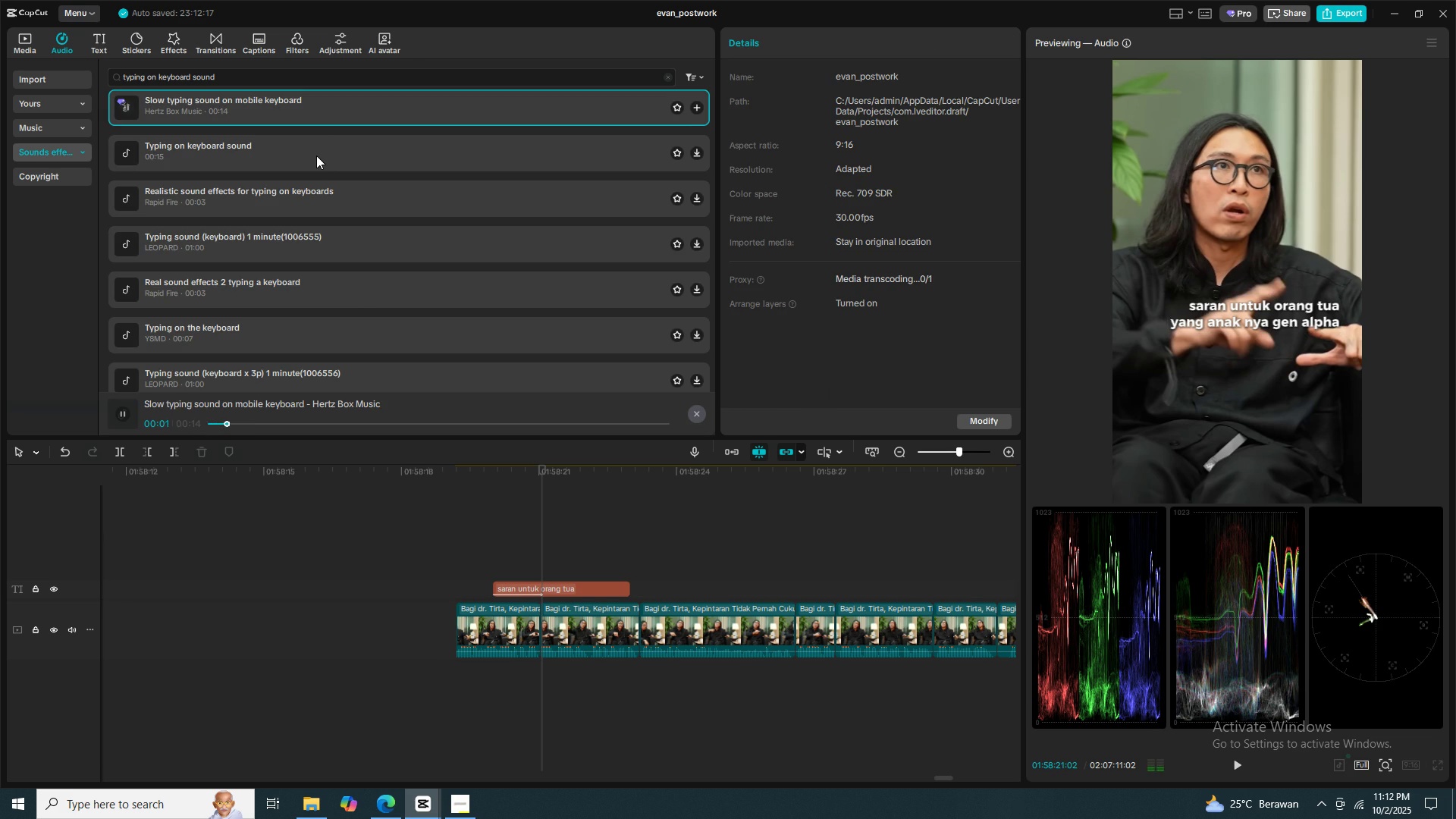 
left_click([316, 155])
 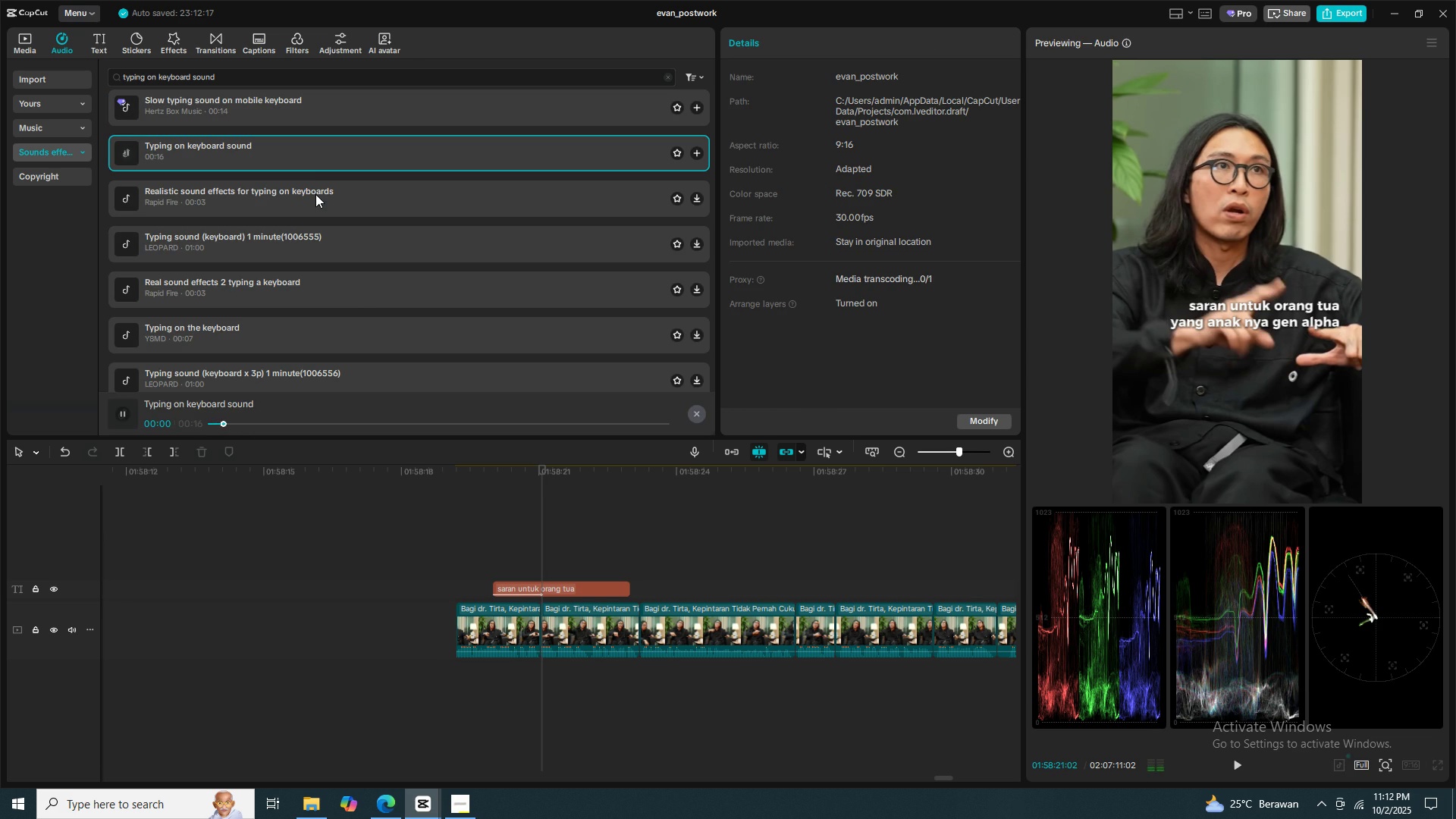 
left_click([315, 194])
 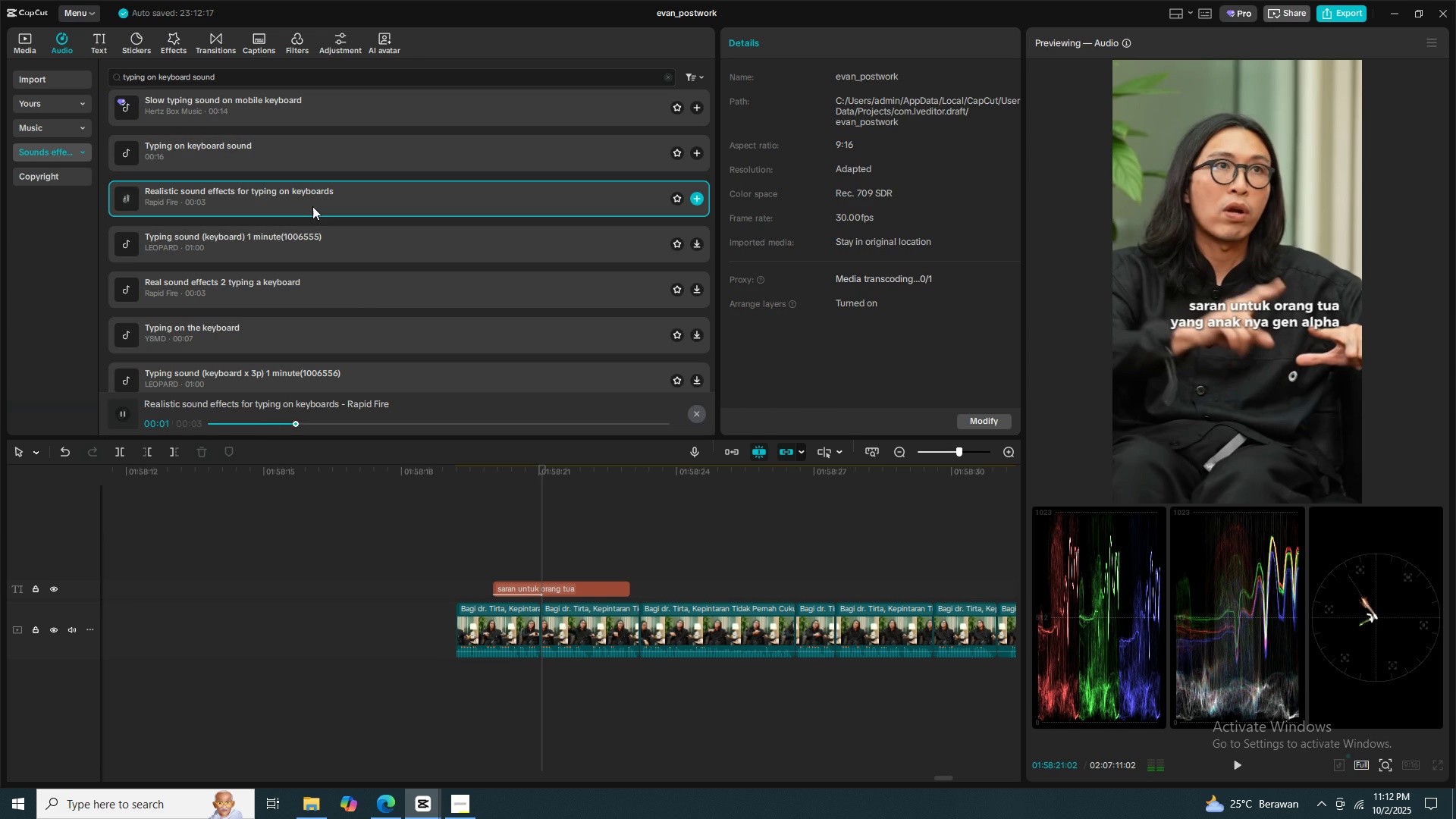 
left_click([306, 243])
 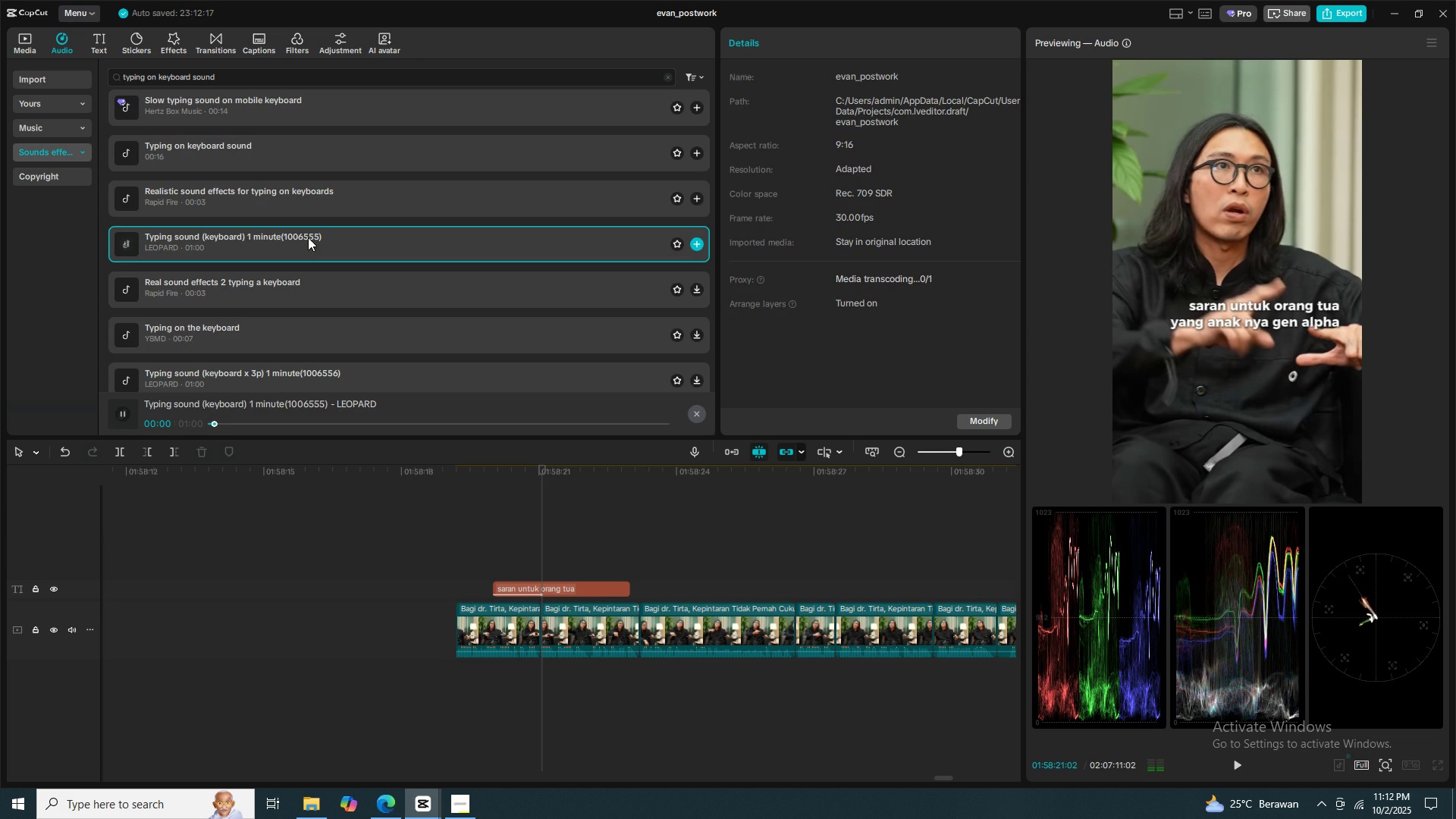 
left_click([315, 187])
 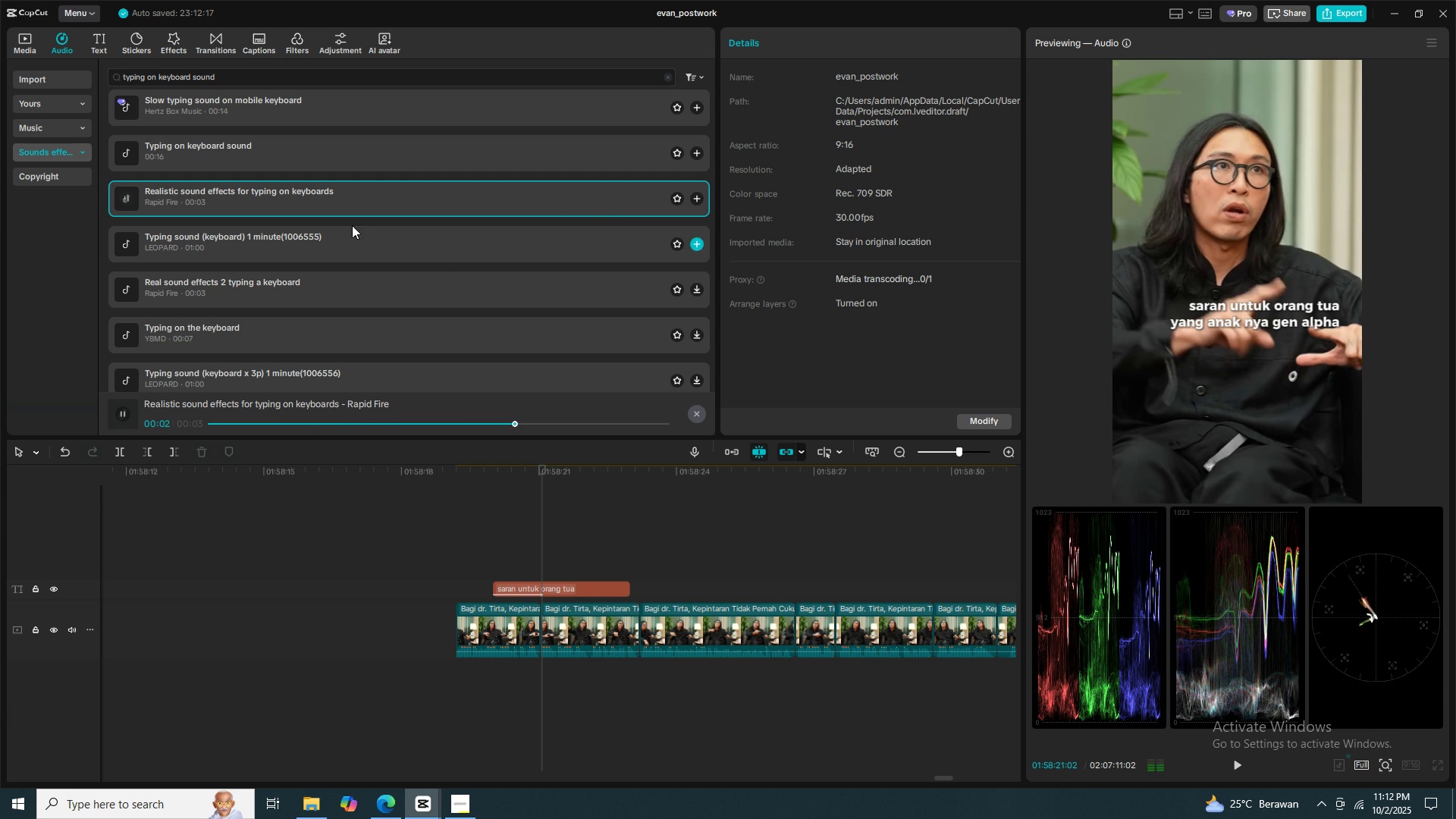 
left_click([253, 158])
 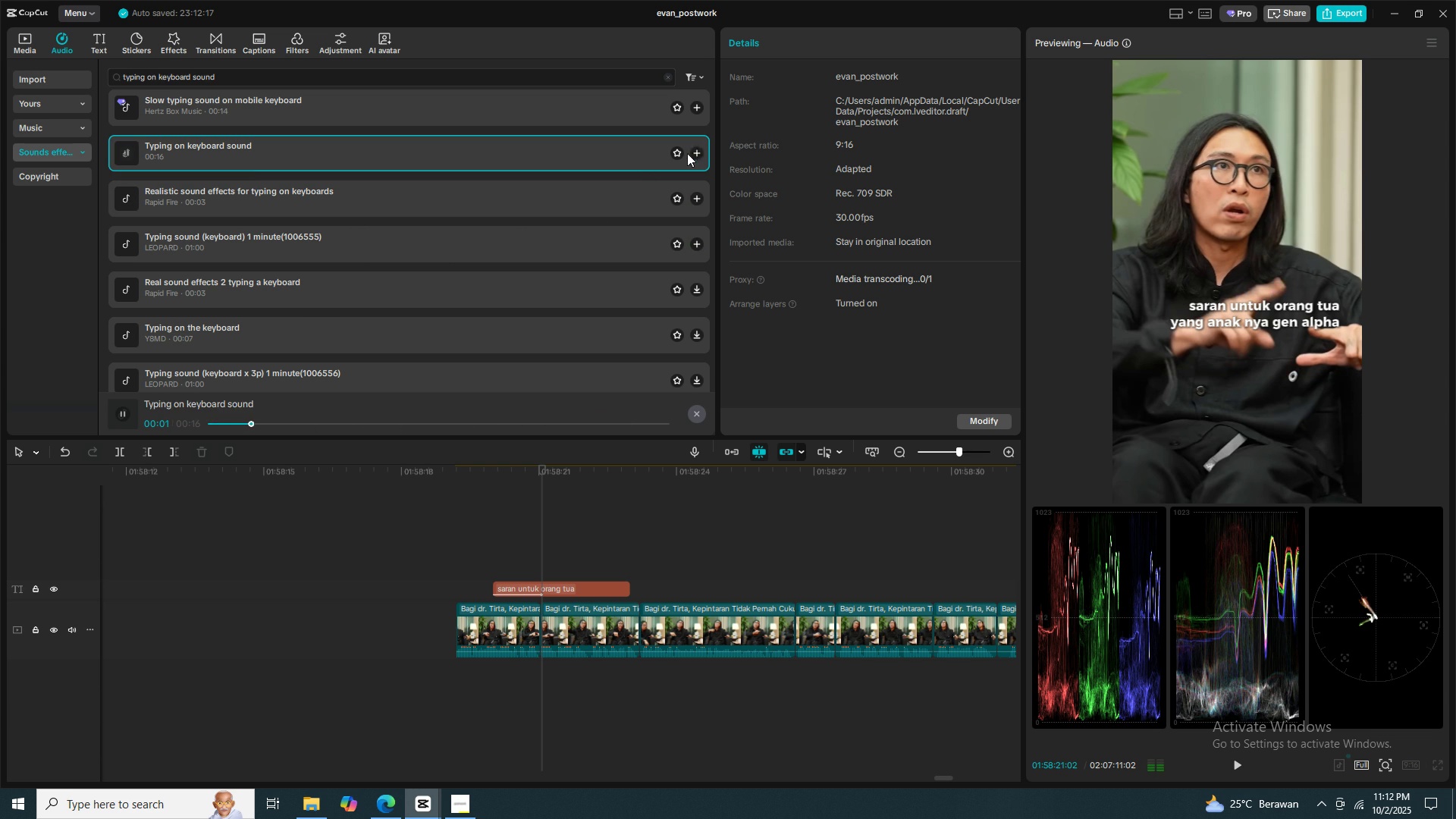 
left_click([694, 155])